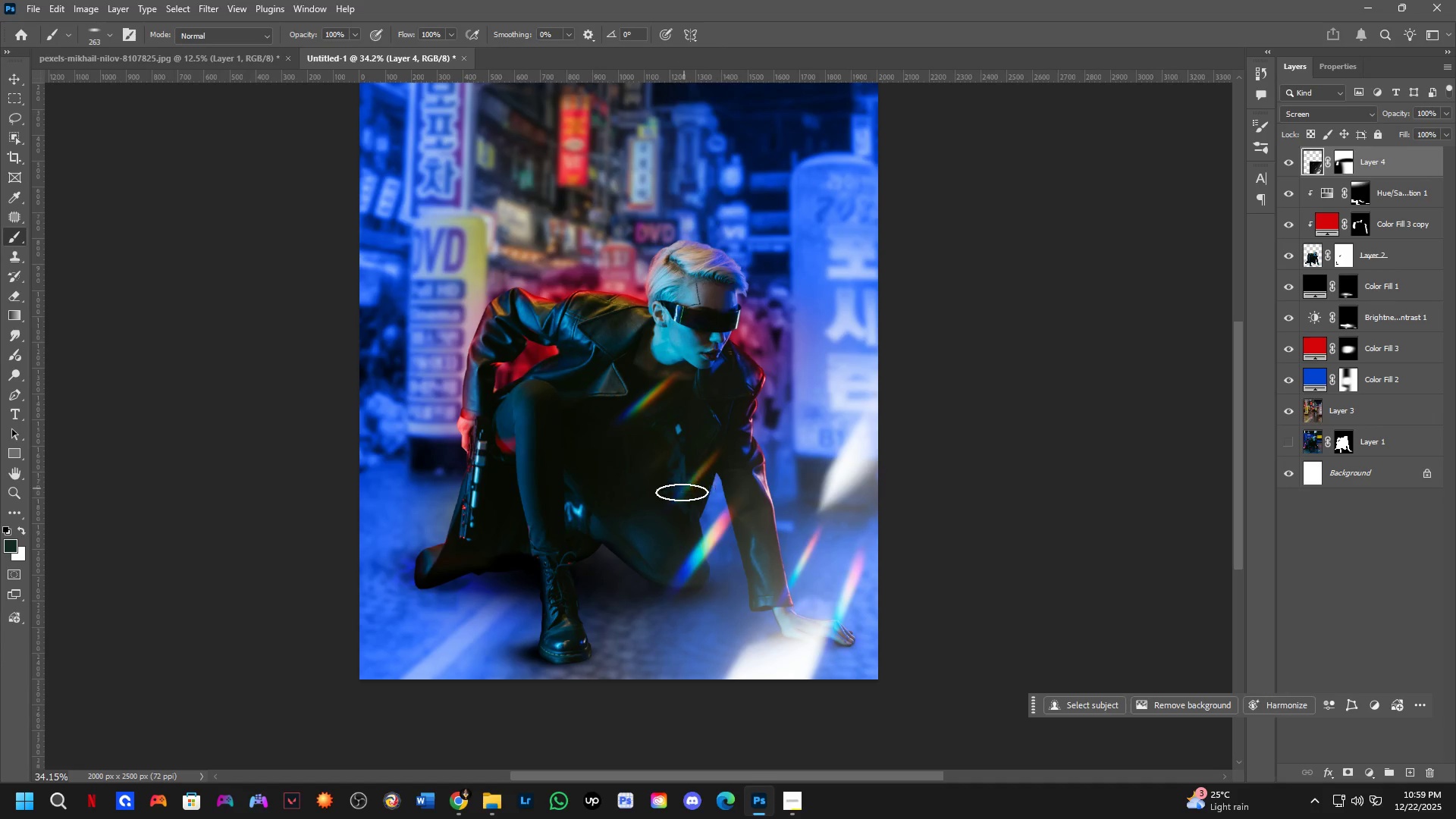 
scroll: coordinate [733, 526], scroll_direction: down, amount: 5.0
 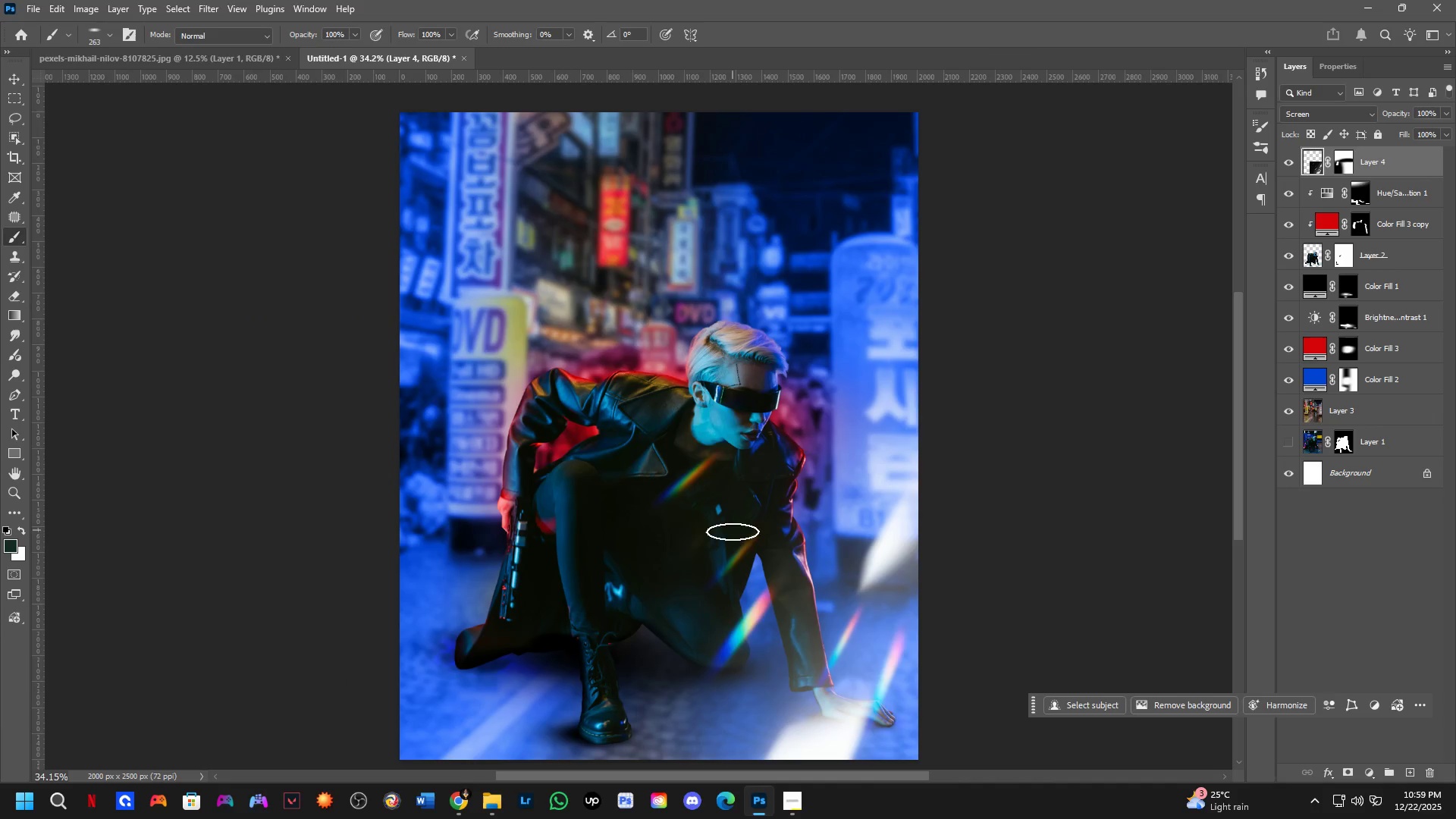 
key(Shift+ShiftLeft)
 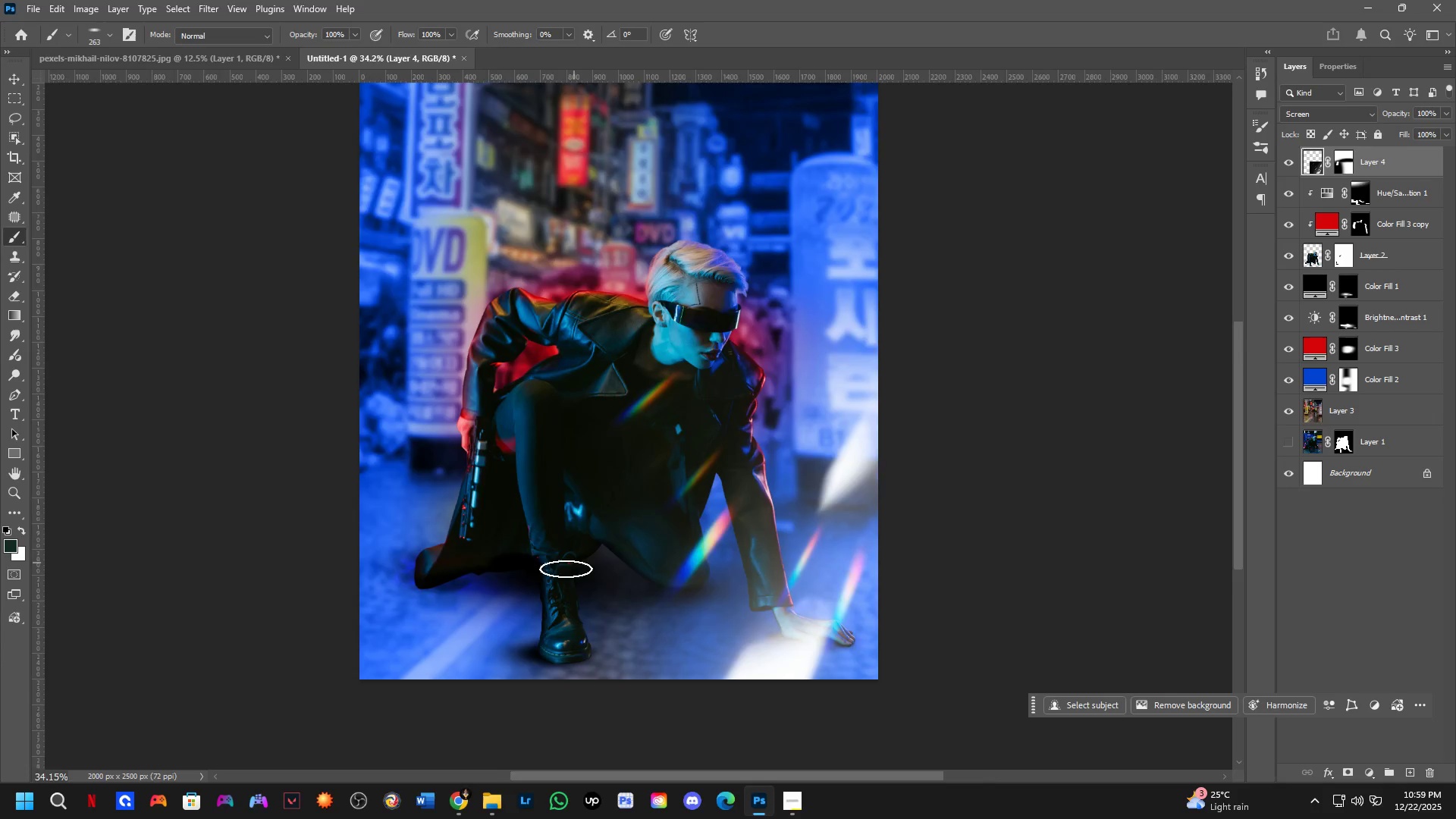 
scroll: coordinate [550, 579], scroll_direction: up, amount: 2.0
 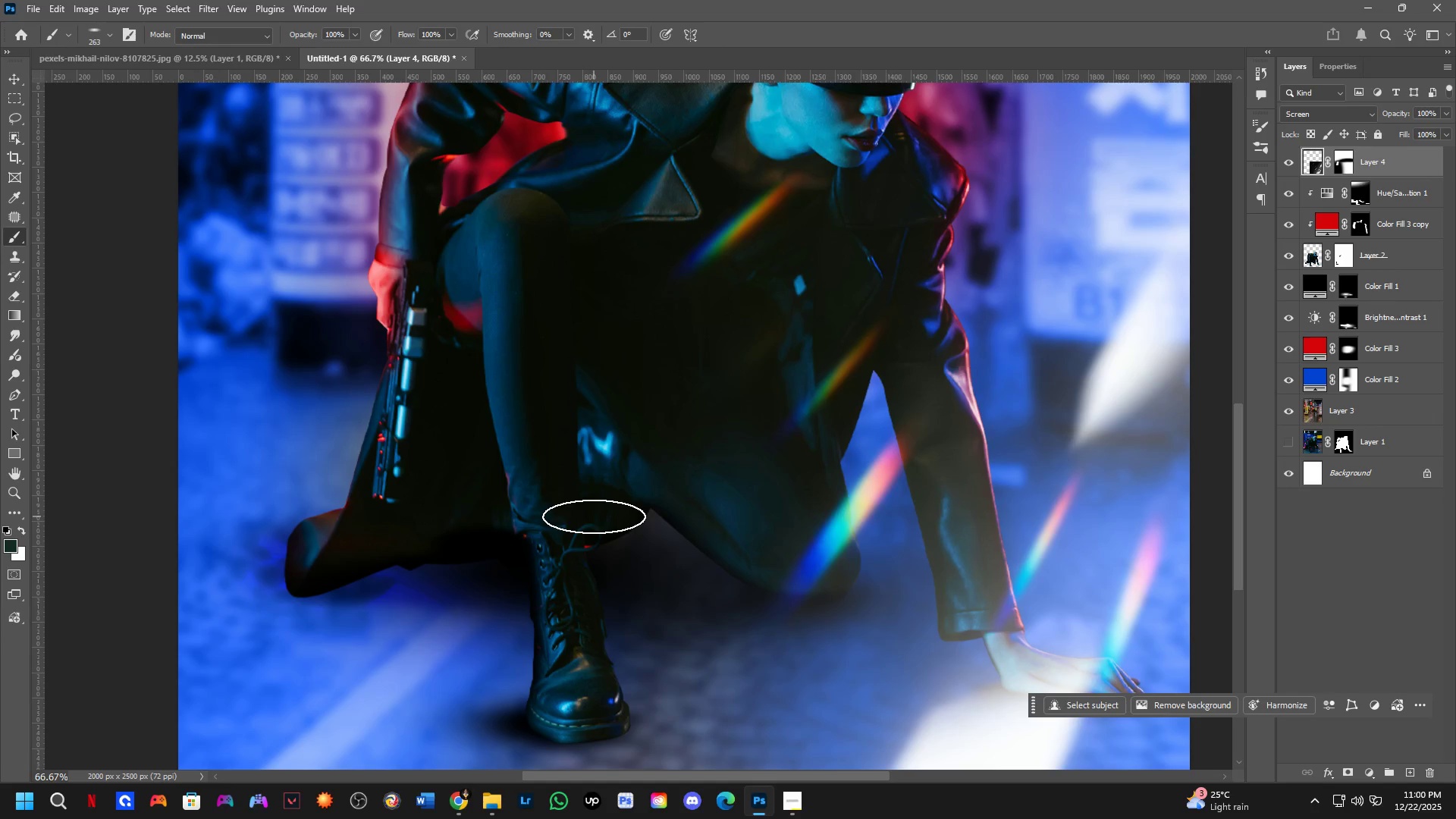 
wait(28.87)
 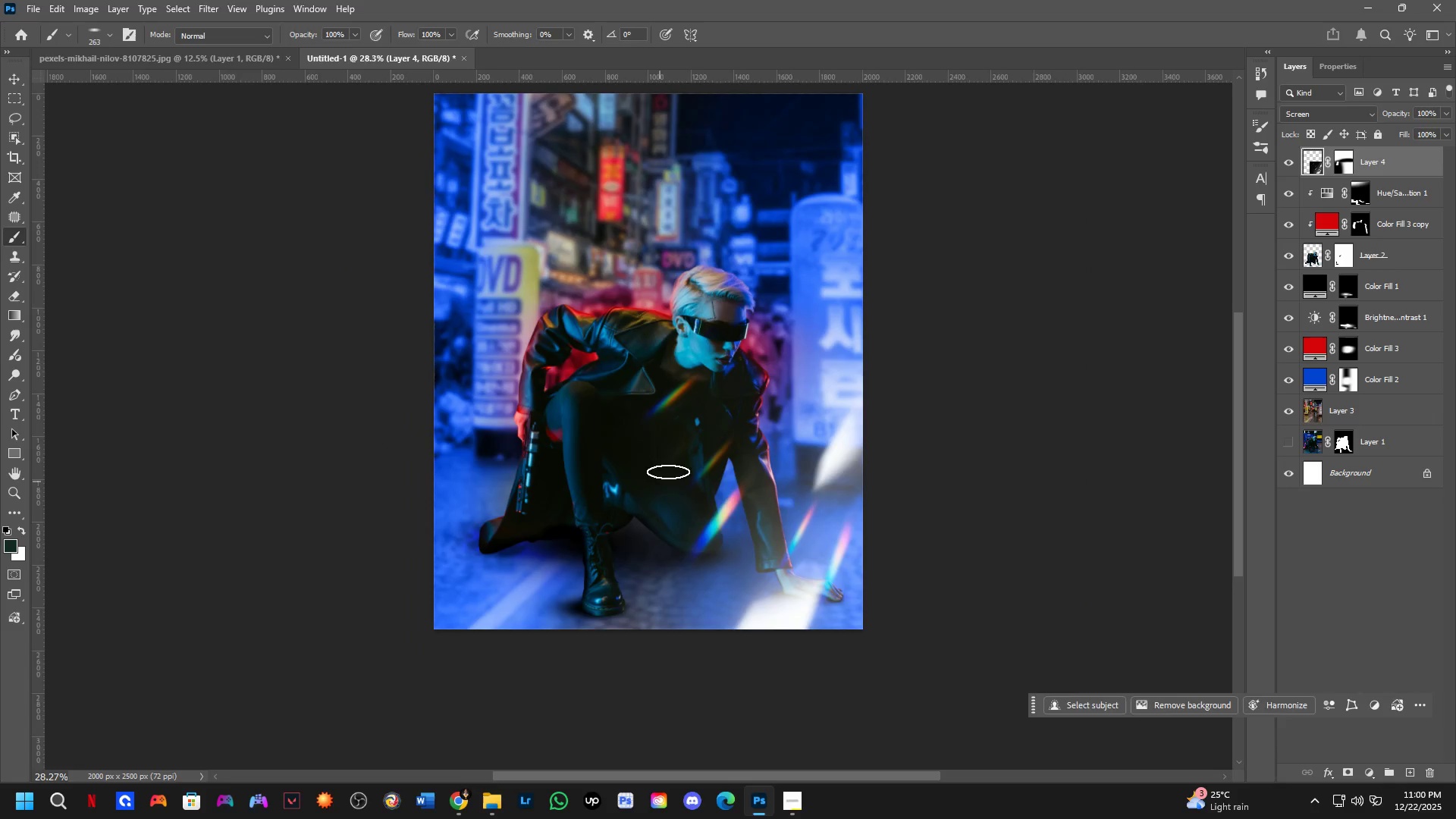 
hold_key(key=Space, duration=0.53)
 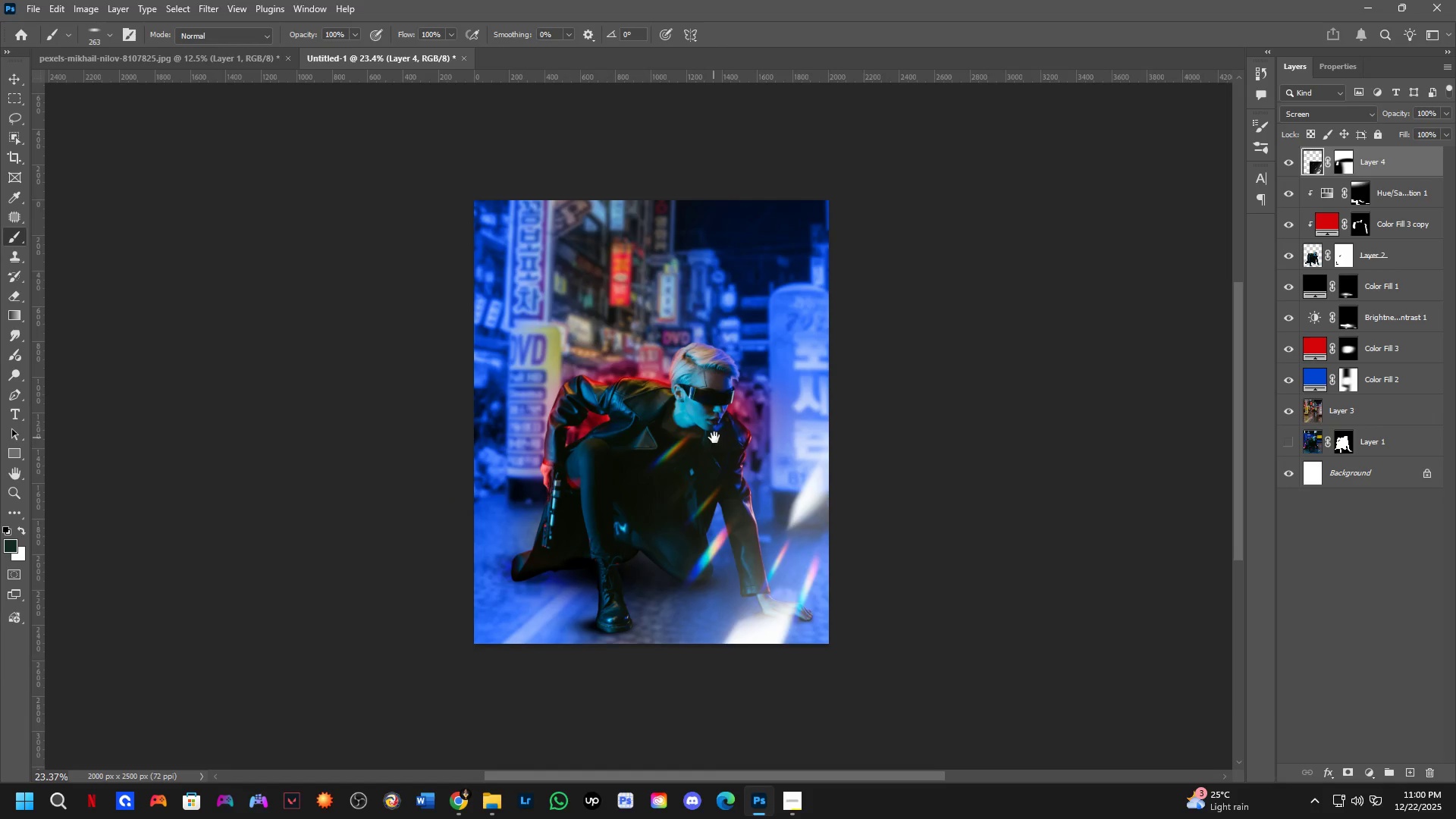 
left_click_drag(start_coordinate=[674, 460], to_coordinate=[673, 499])
 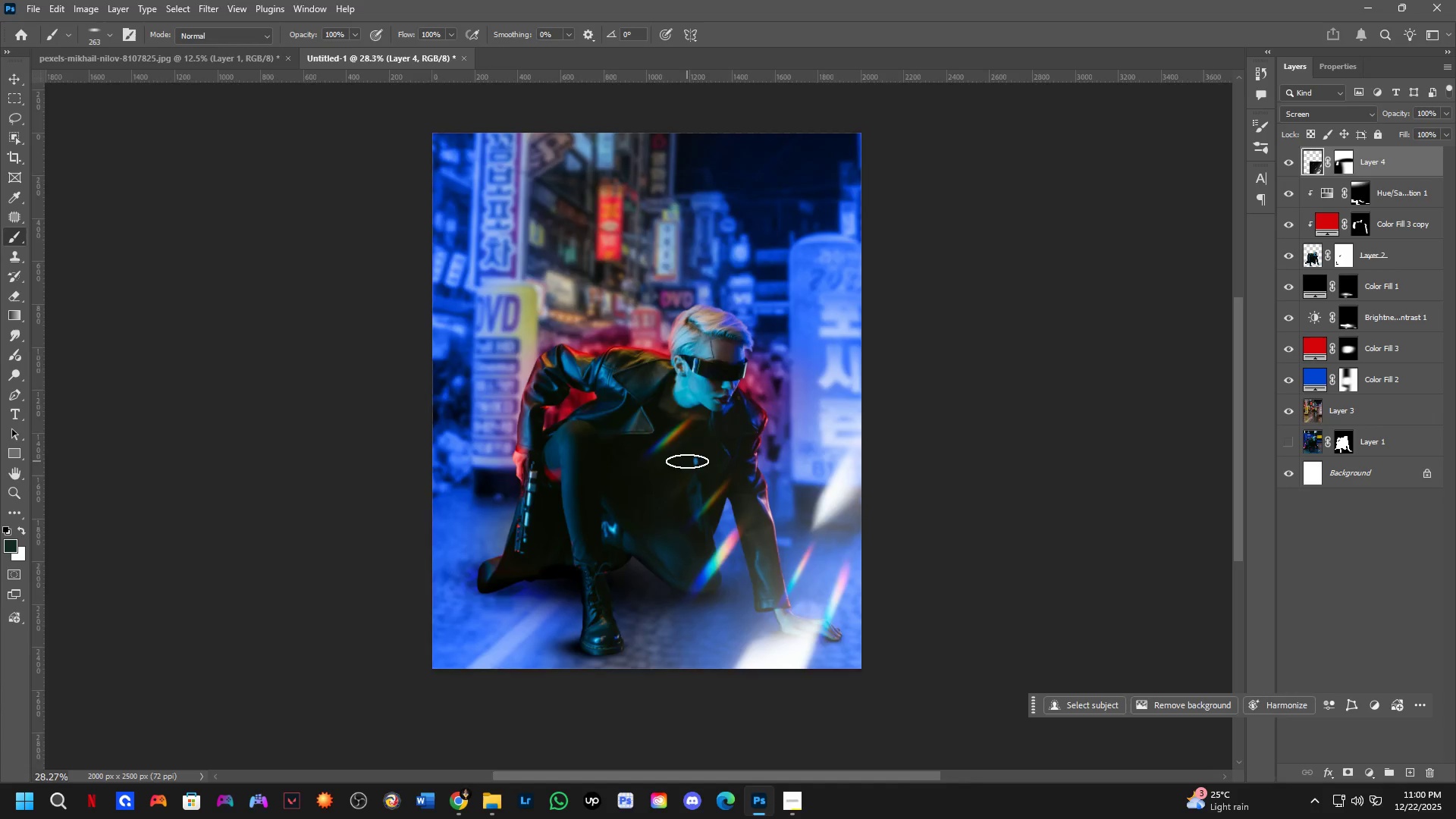 
scroll: coordinate [614, 501], scroll_direction: down, amount: 9.0
 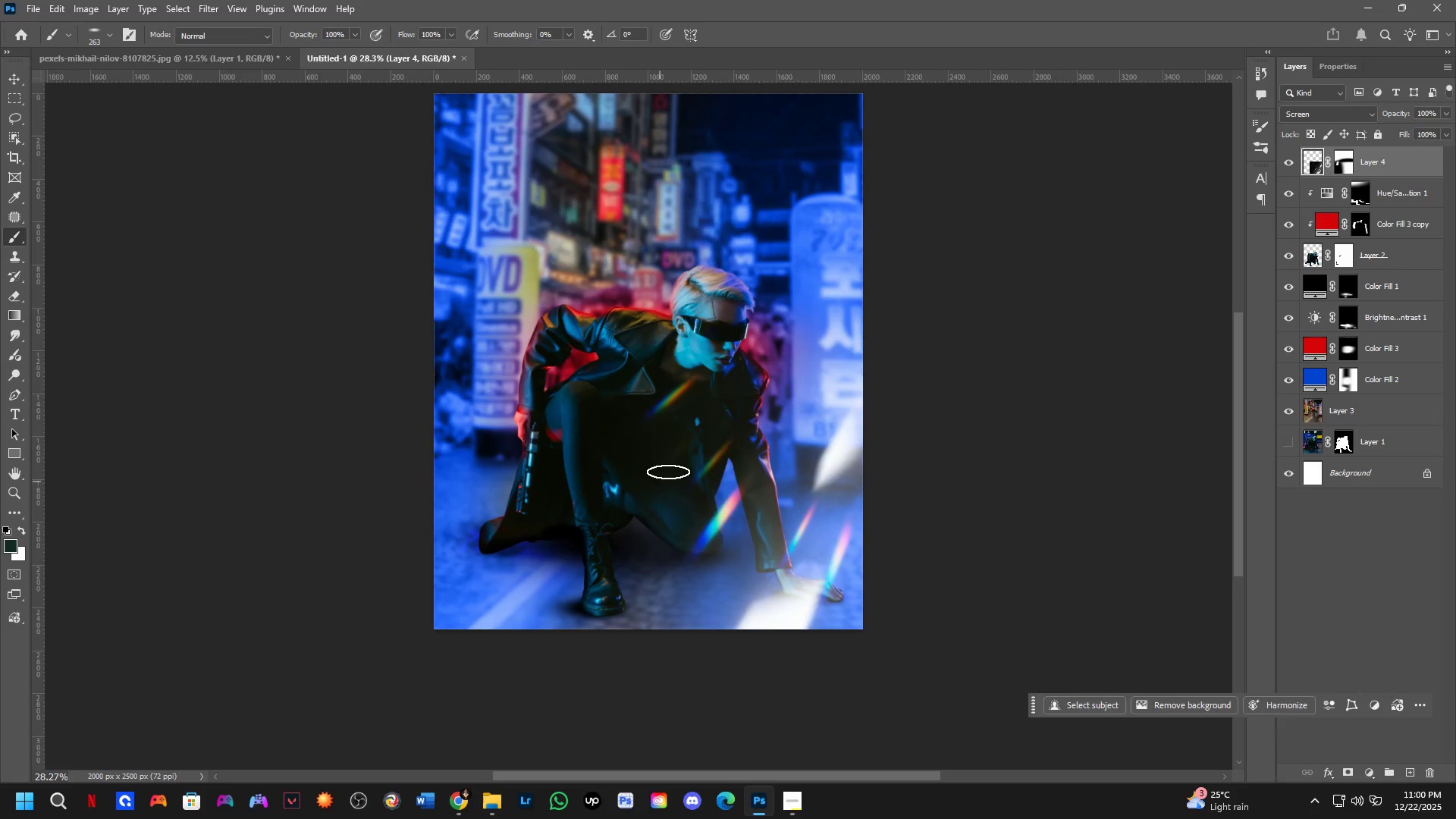 
hold_key(key=Space, duration=0.36)
 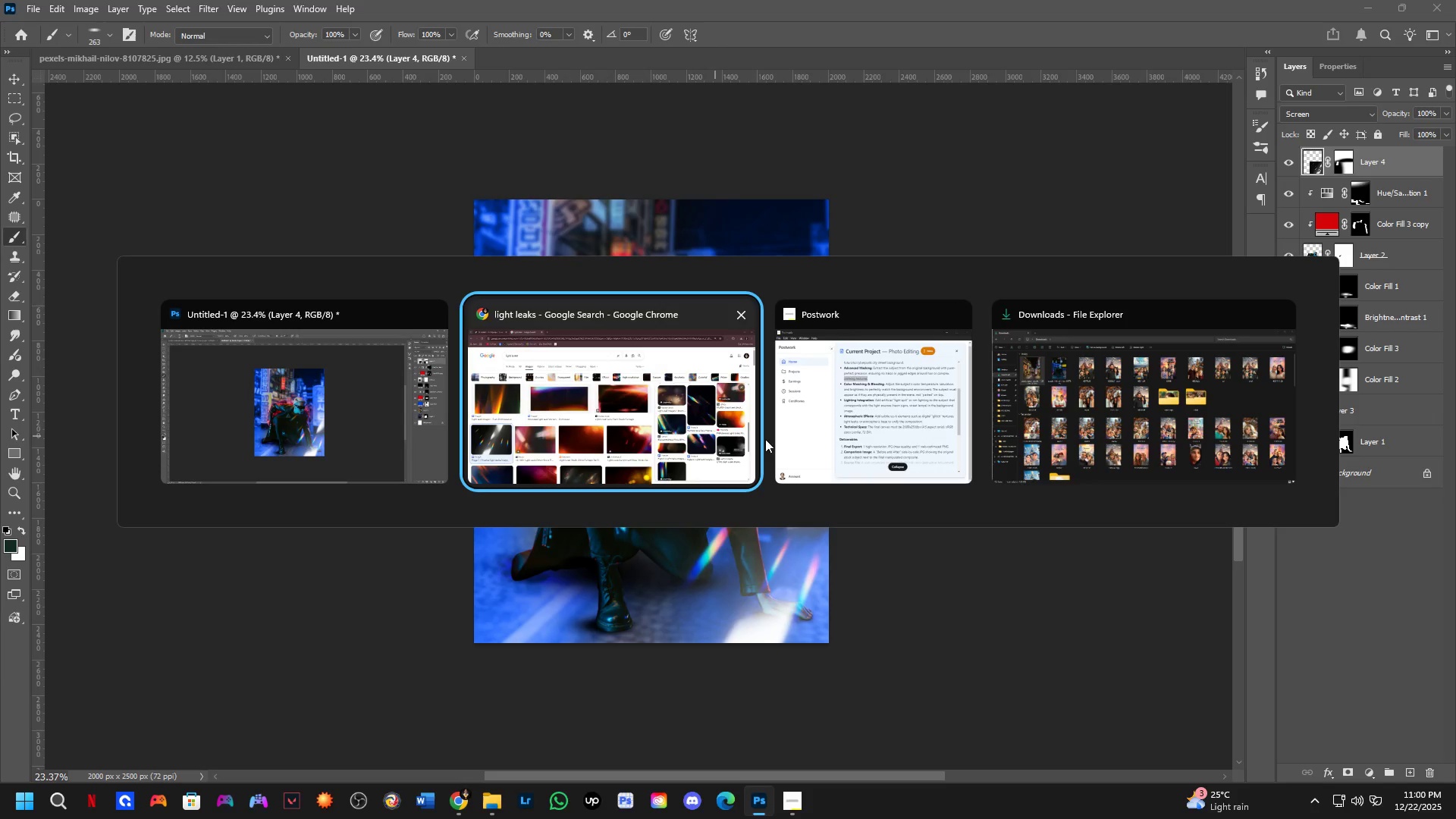 
left_click_drag(start_coordinate=[716, 428], to_coordinate=[714, 438])
 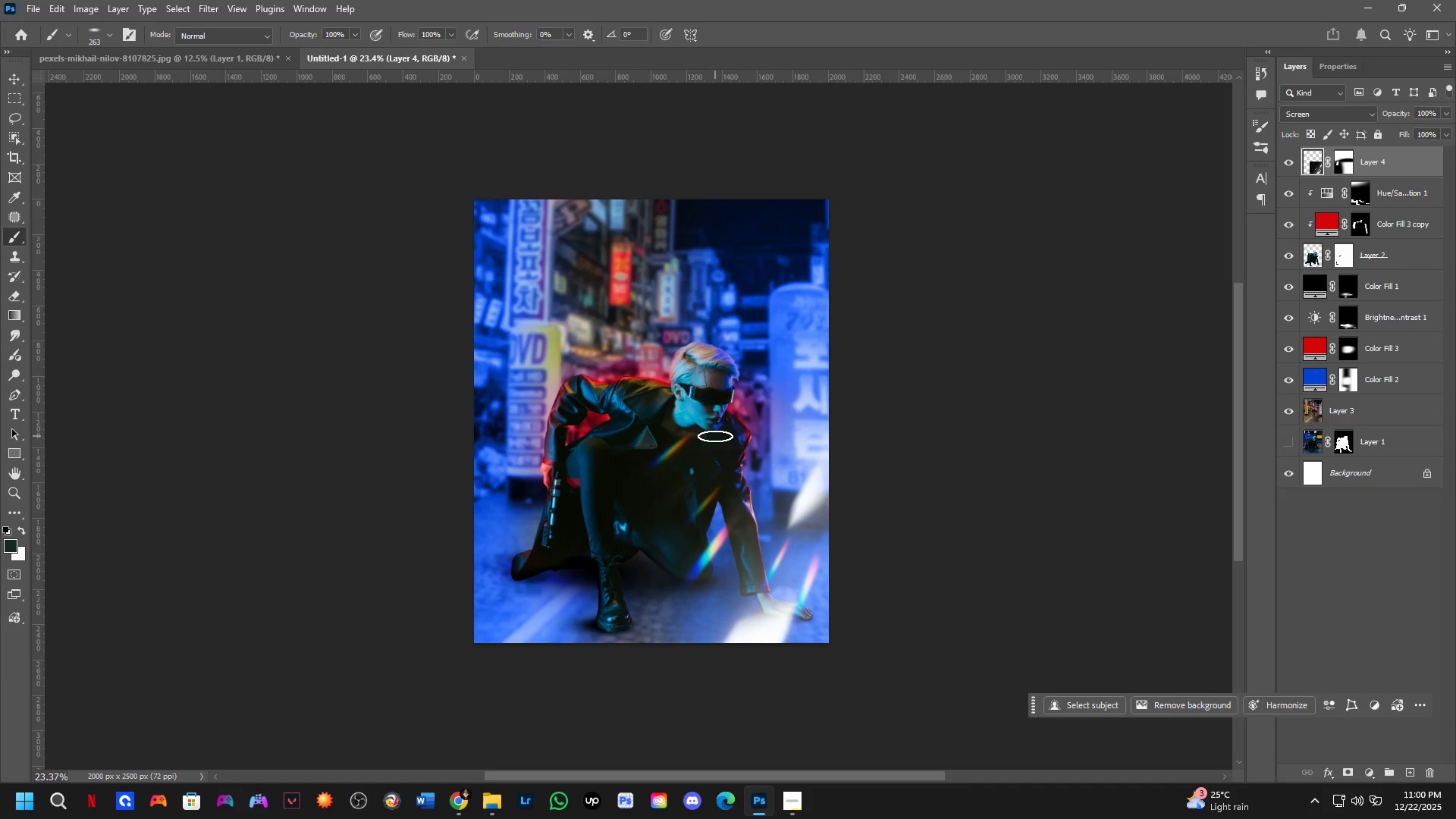 
scroll: coordinate [687, 461], scroll_direction: down, amount: 2.0
 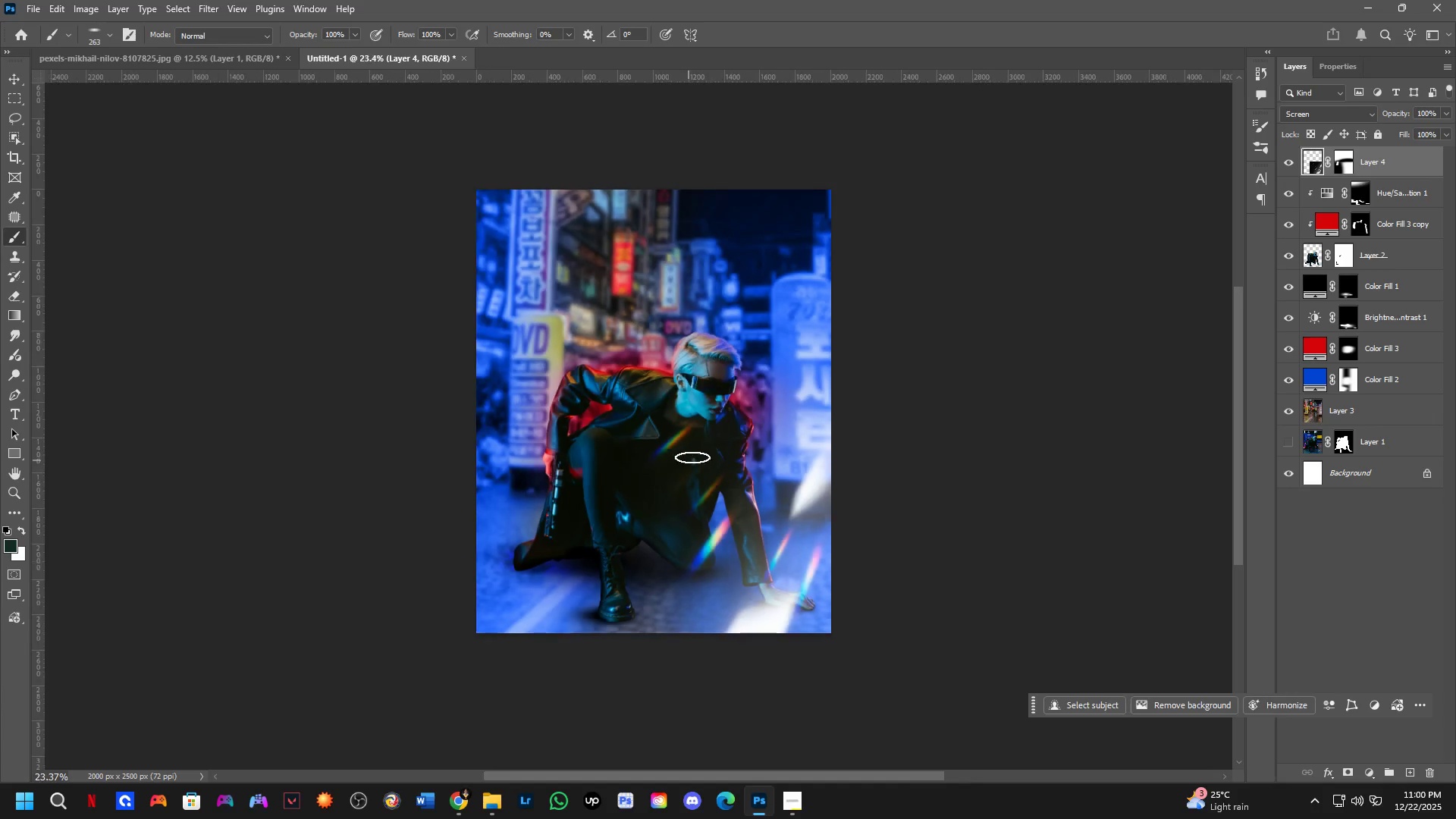 
key(Alt+Tab)